 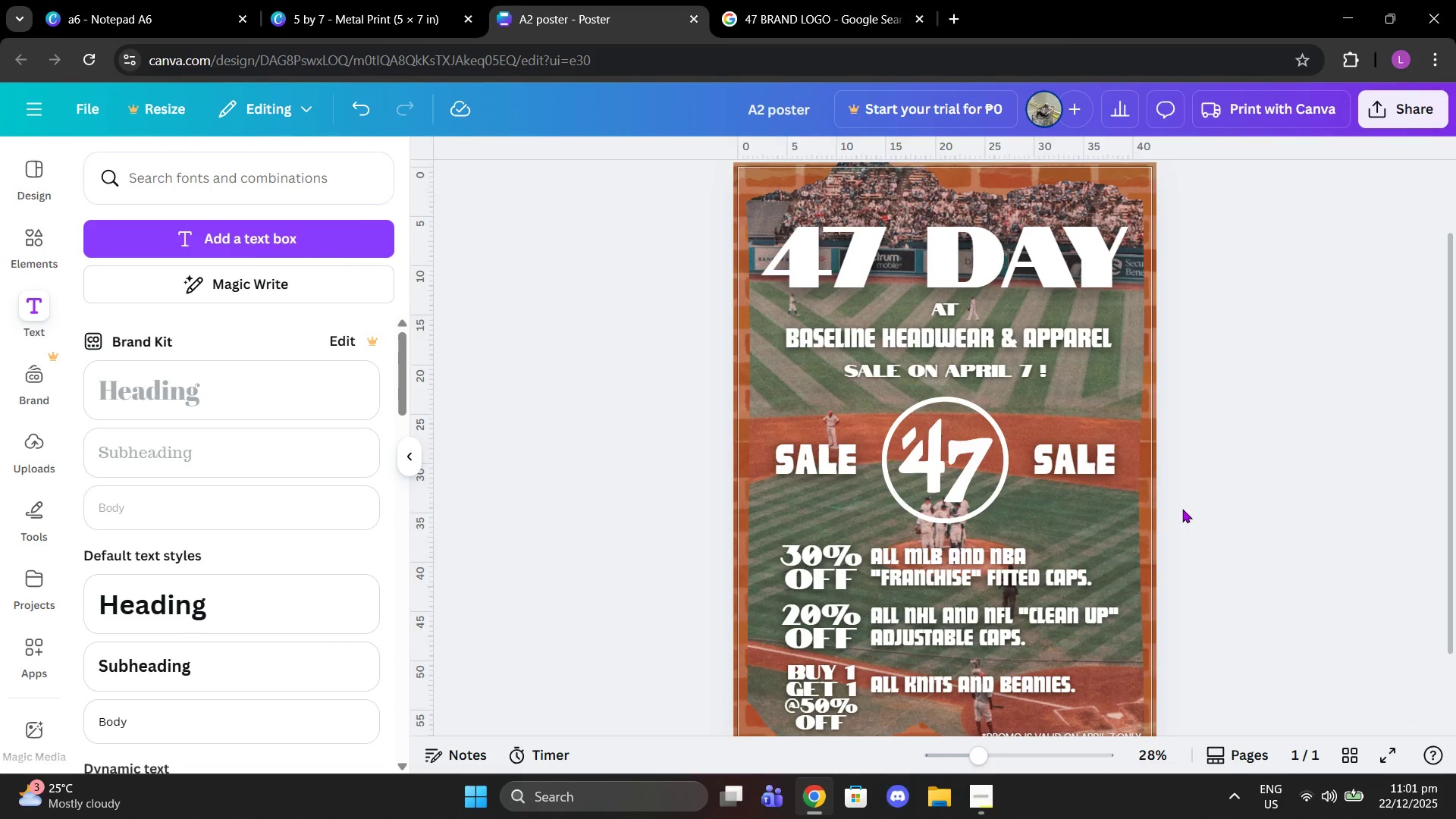 
scroll: coordinate [1180, 504], scroll_direction: down, amount: 3.0
 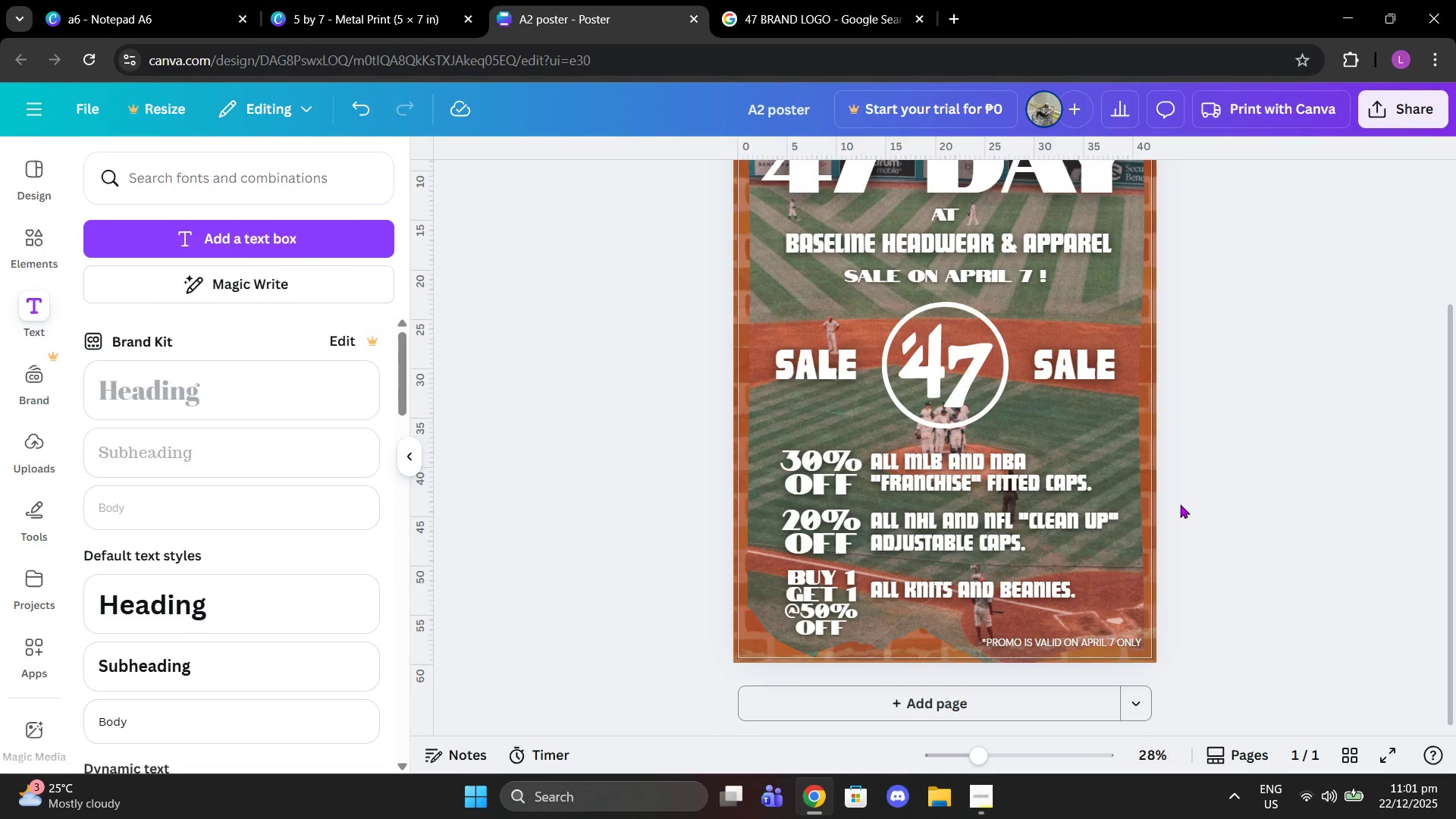 
scroll: coordinate [1180, 504], scroll_direction: up, amount: 1.0
 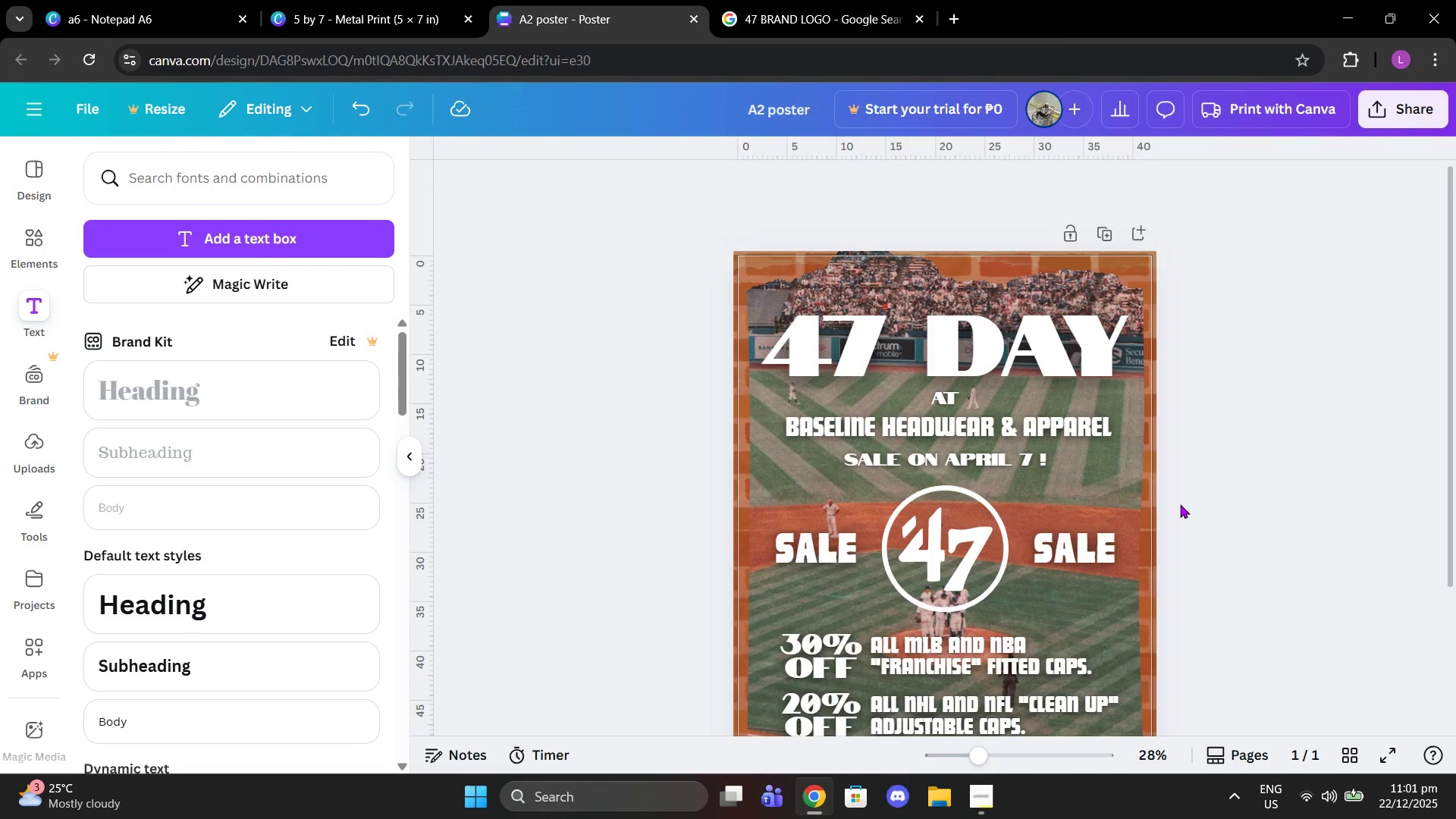 
scroll: coordinate [1180, 504], scroll_direction: down, amount: 1.0
 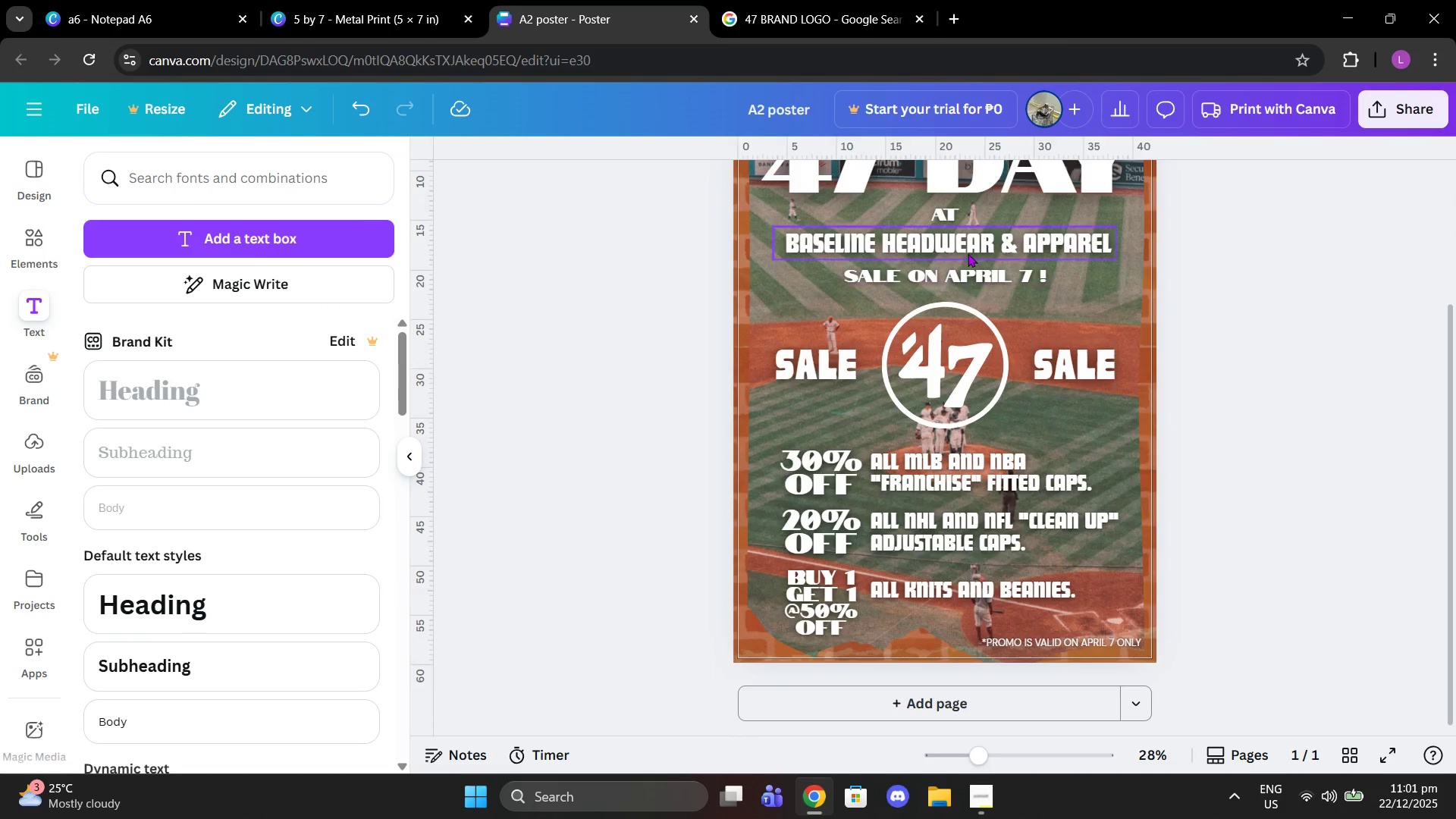 
left_click([976, 274])
 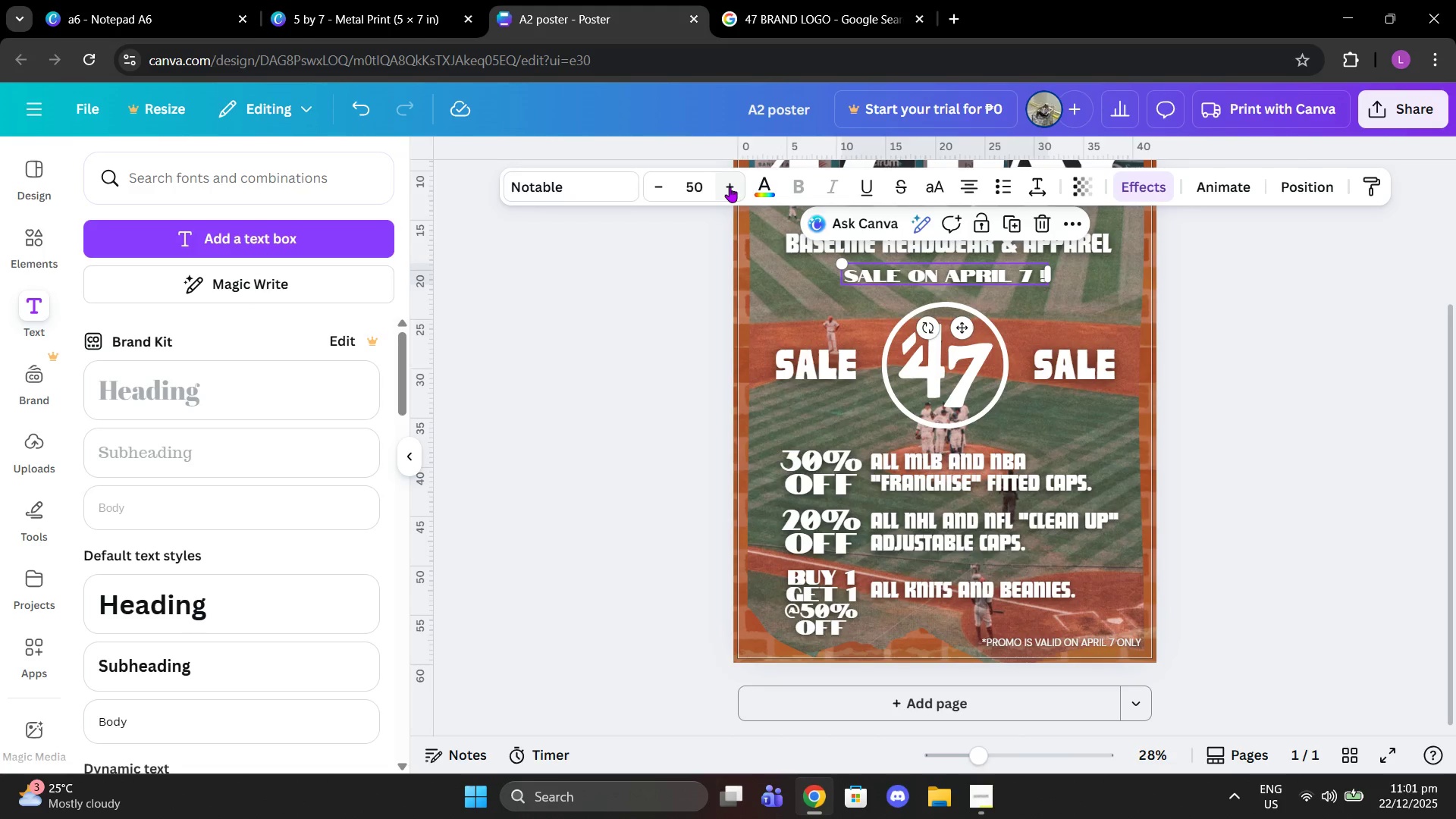 
double_click([730, 187])
 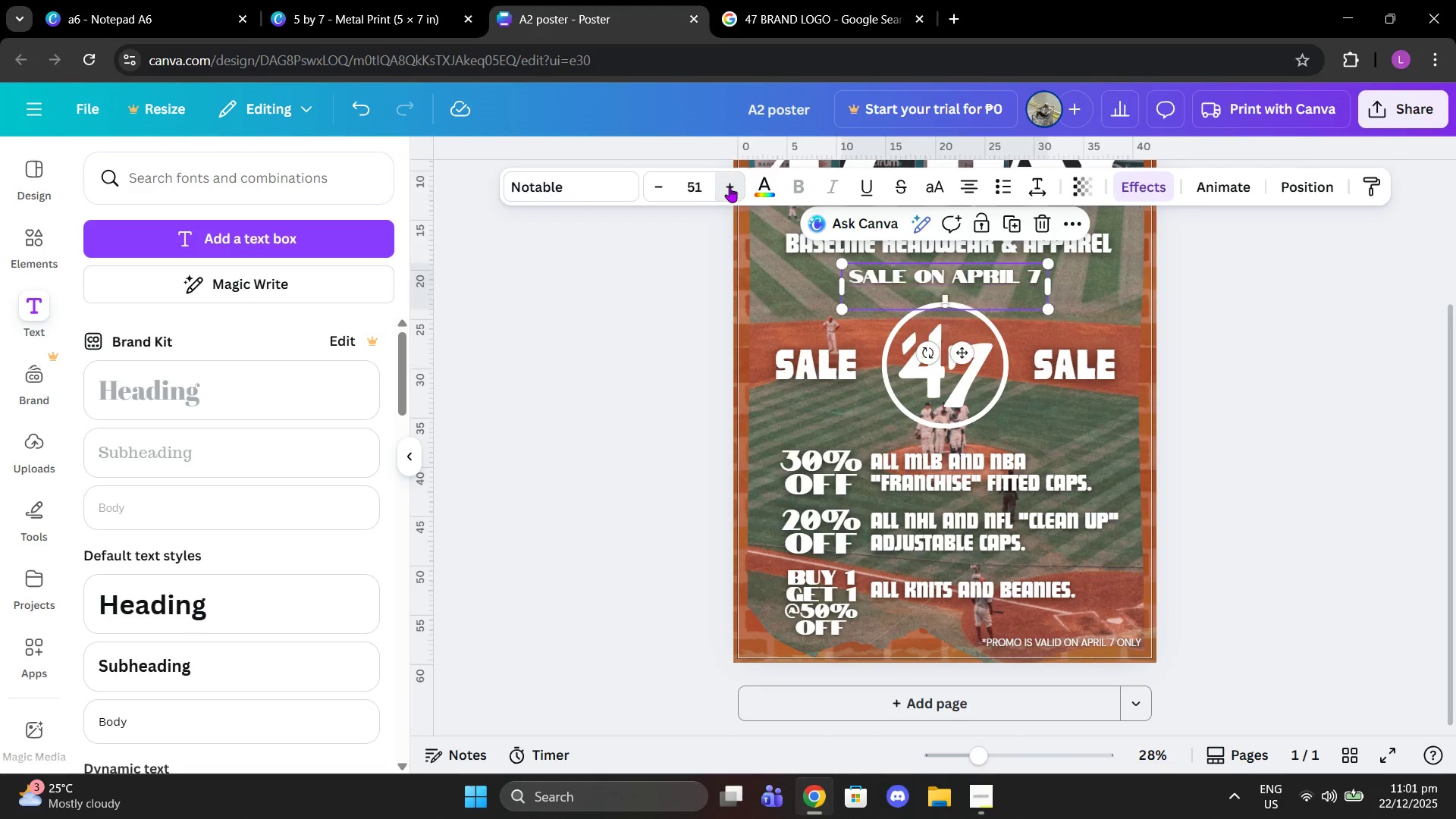 
triple_click([730, 187])
 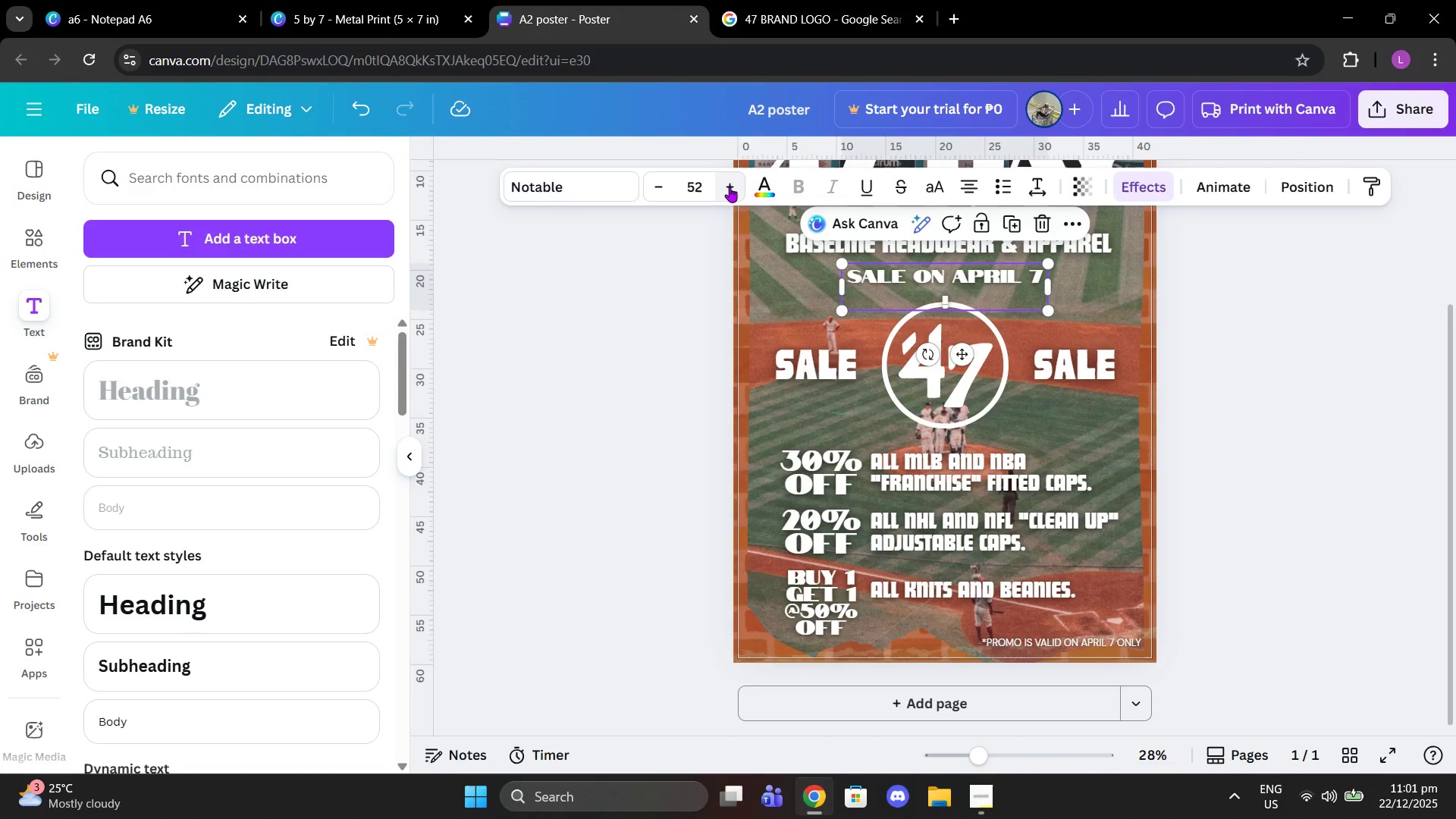 
triple_click([730, 187])
 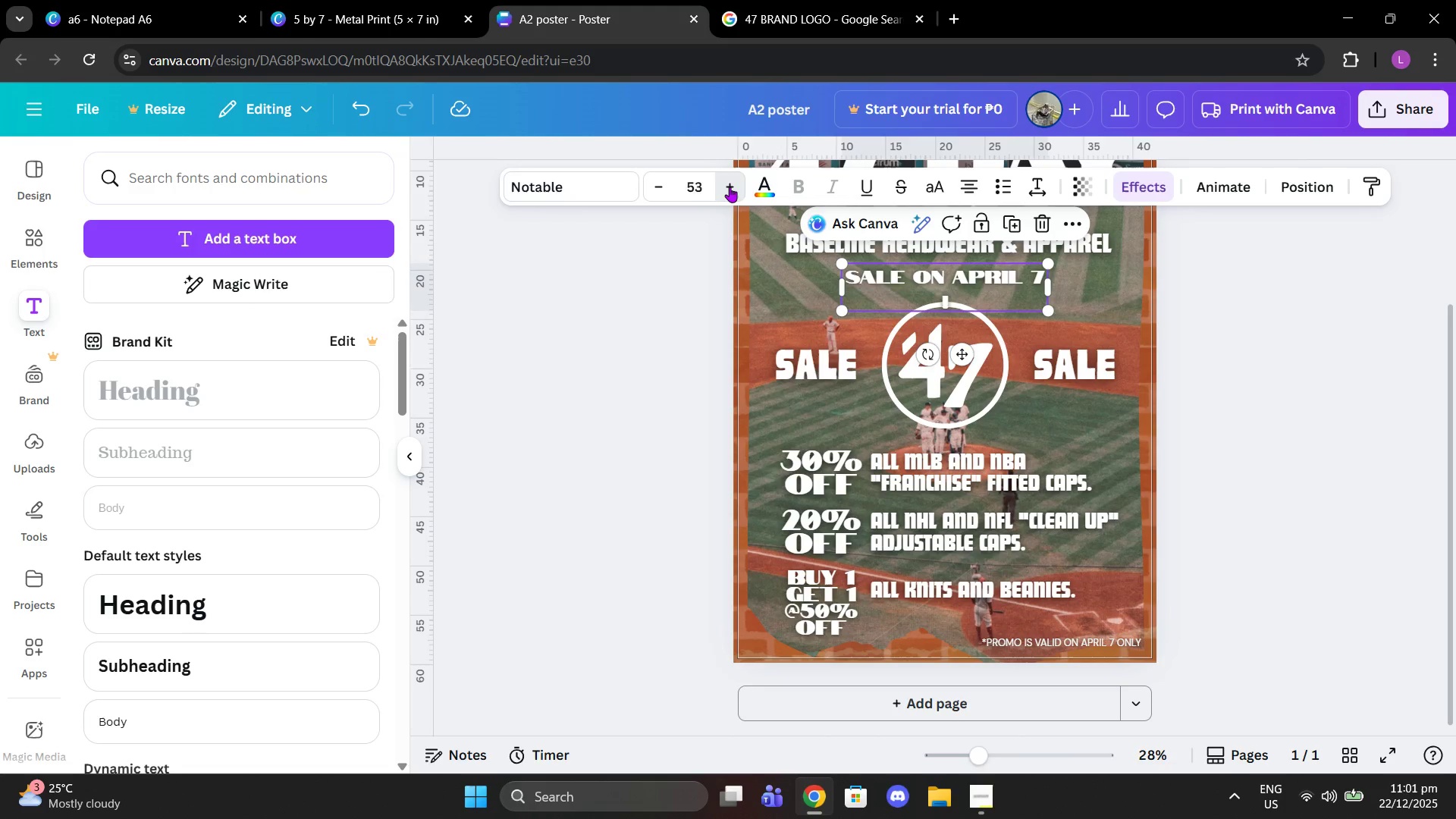 
triple_click([730, 187])
 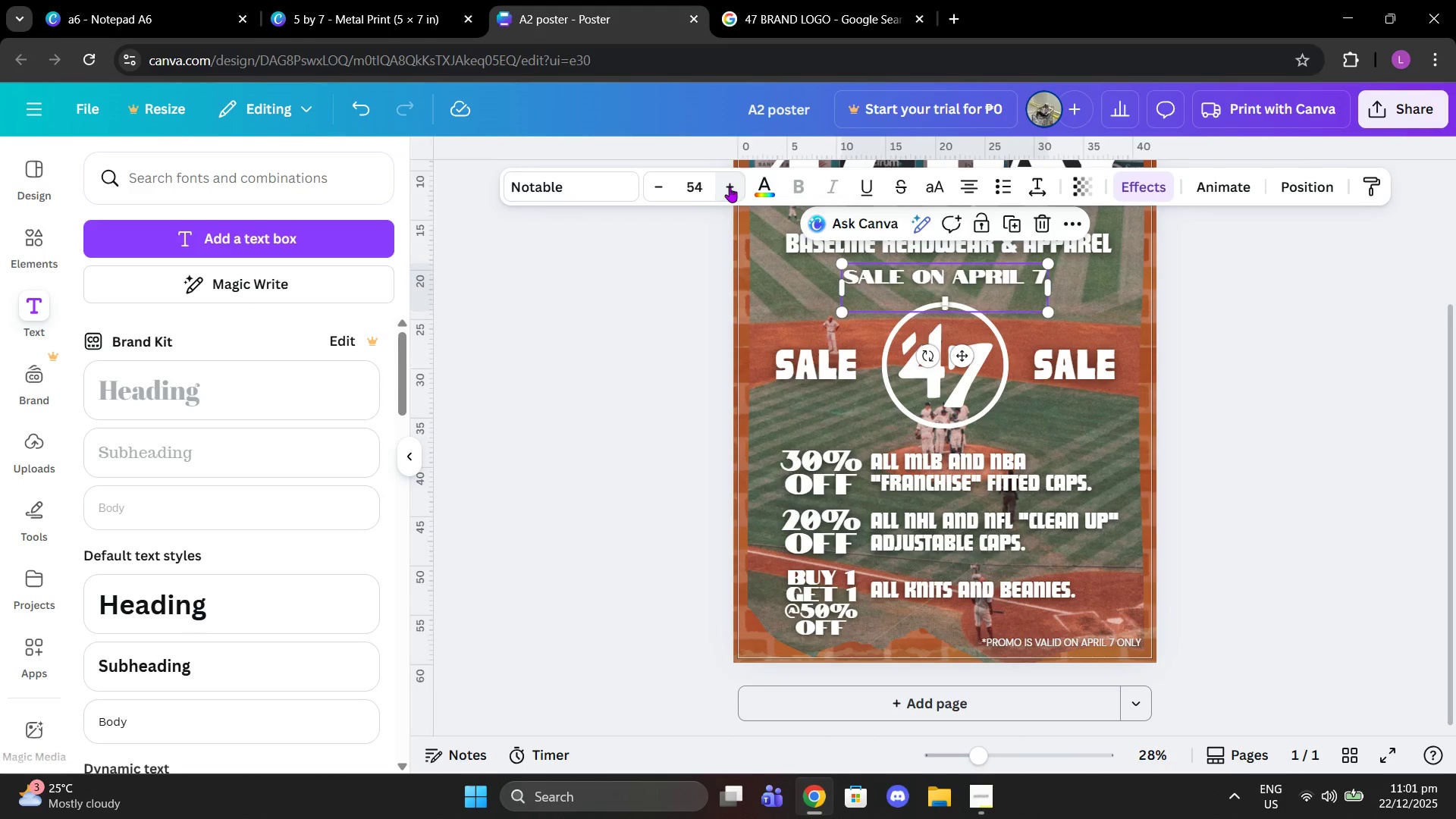 
triple_click([730, 187])
 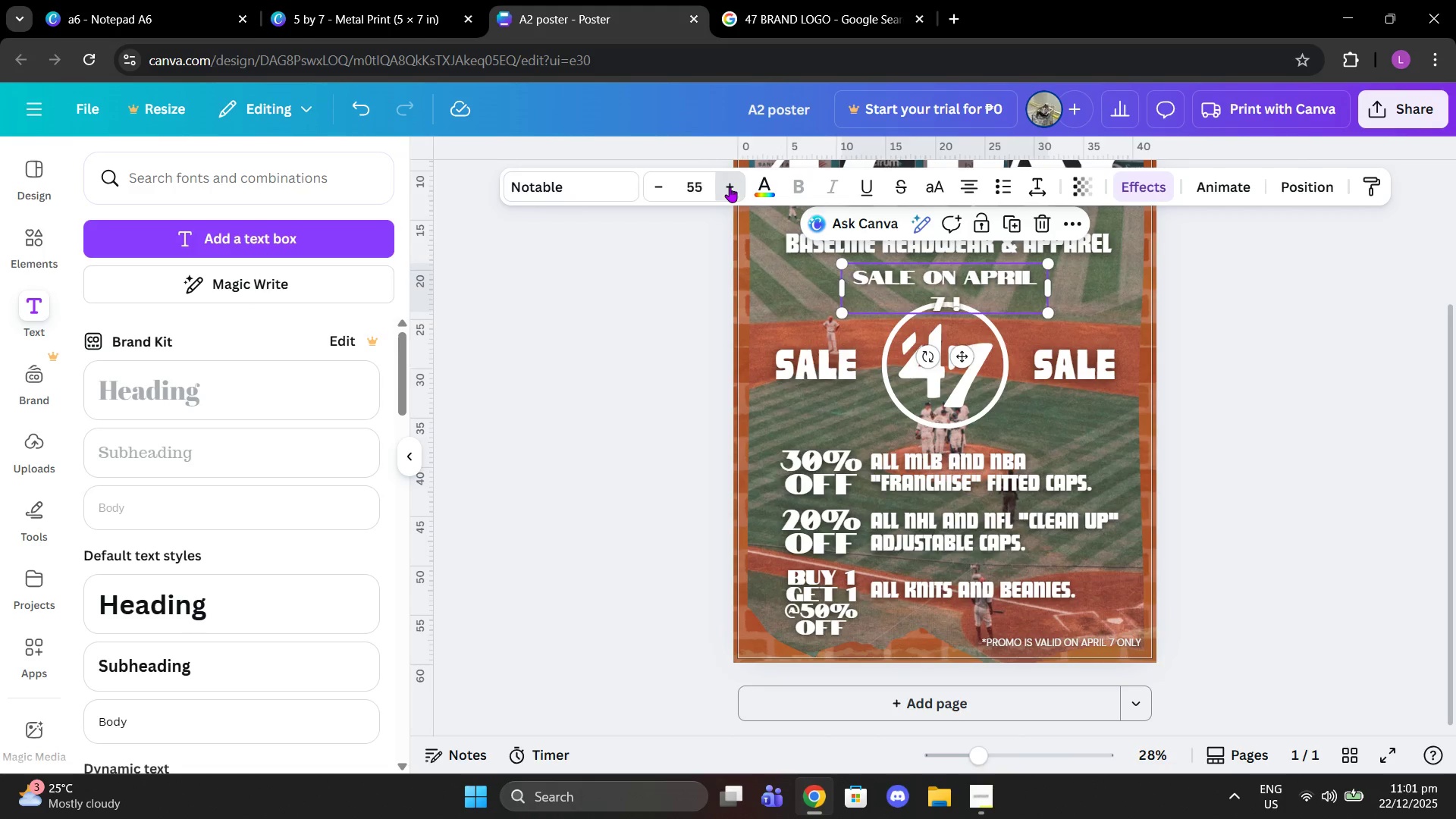 
triple_click([730, 187])
 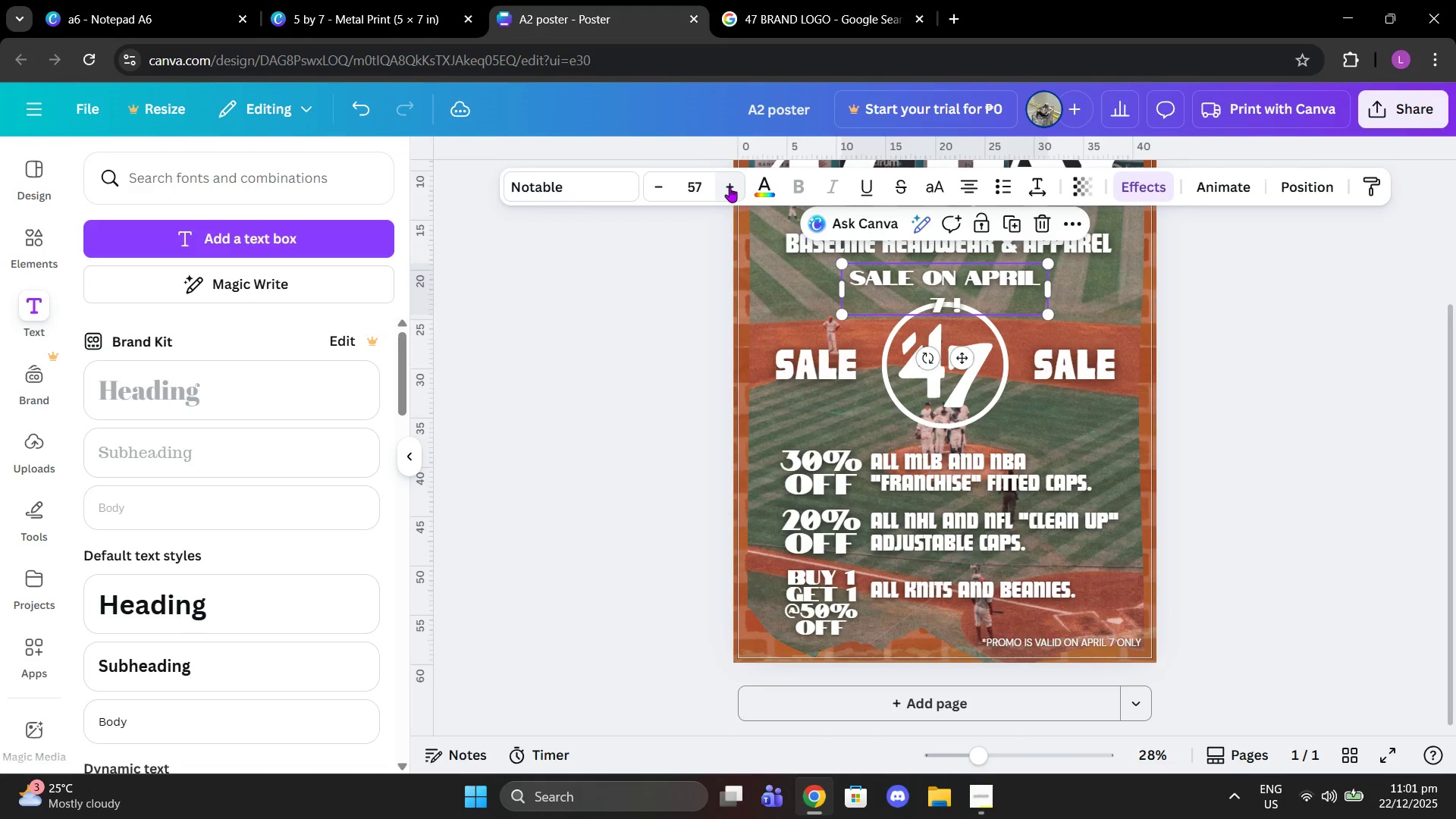 
triple_click([730, 187])
 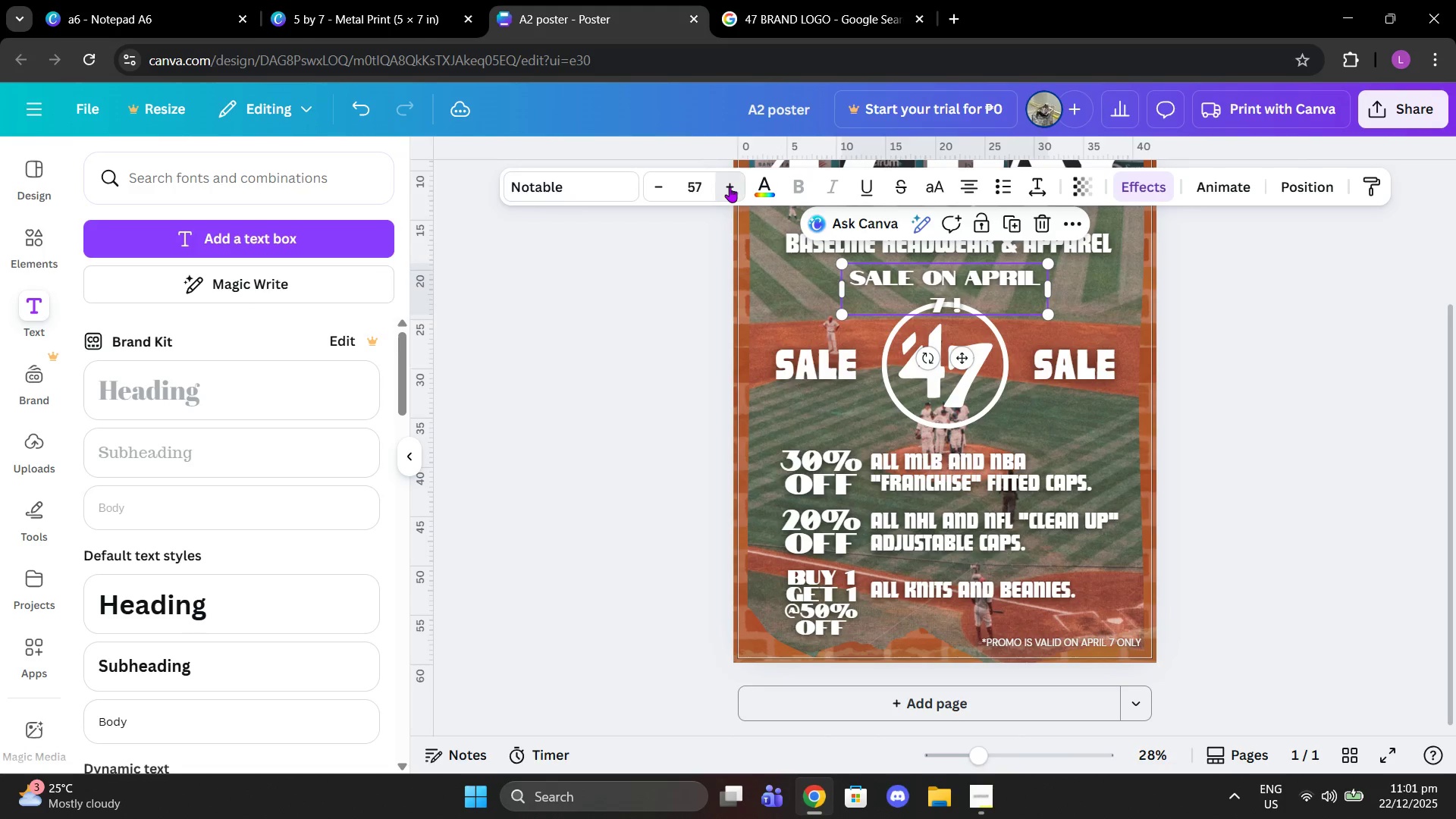 
triple_click([730, 187])
 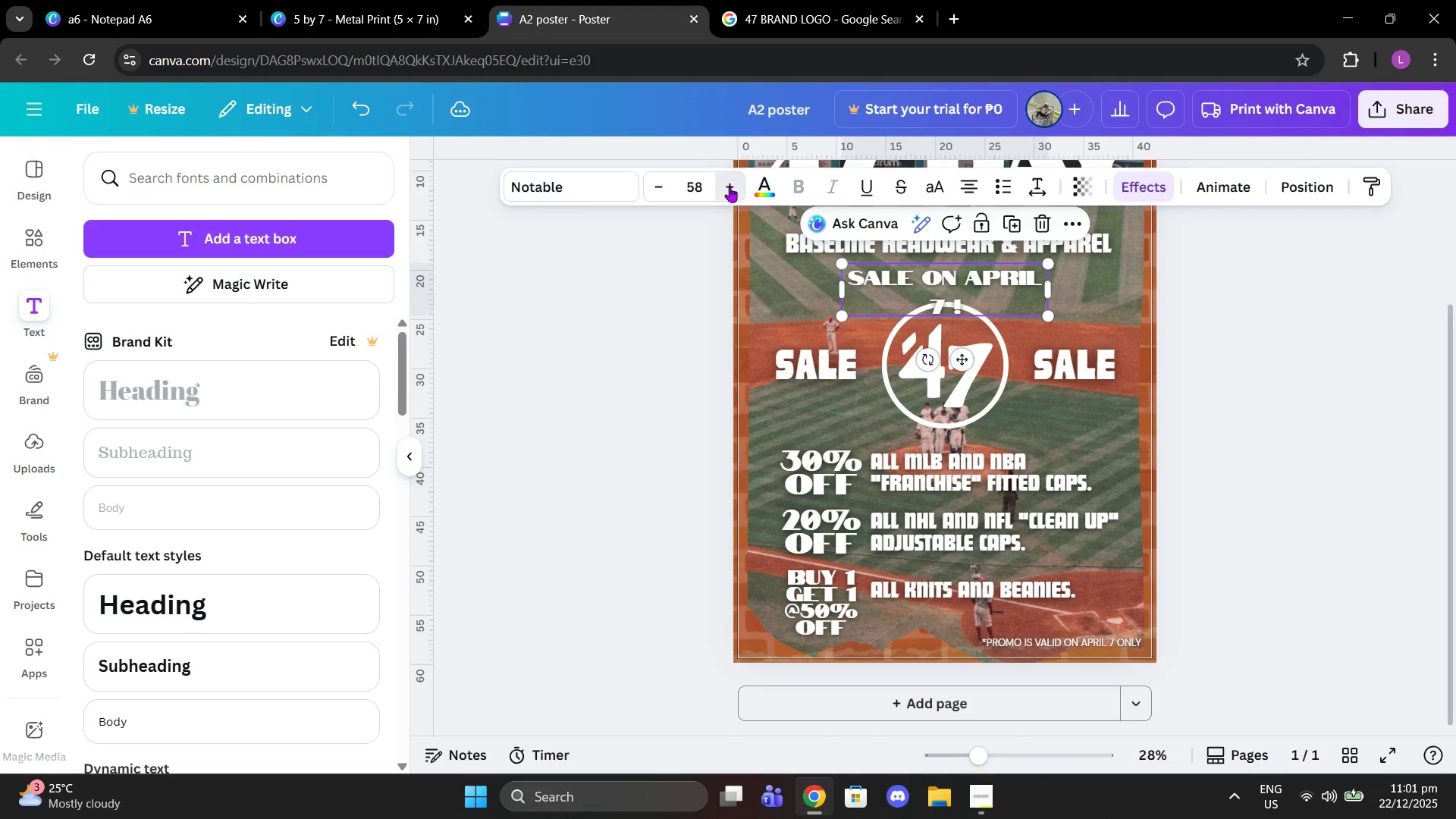 
triple_click([730, 187])
 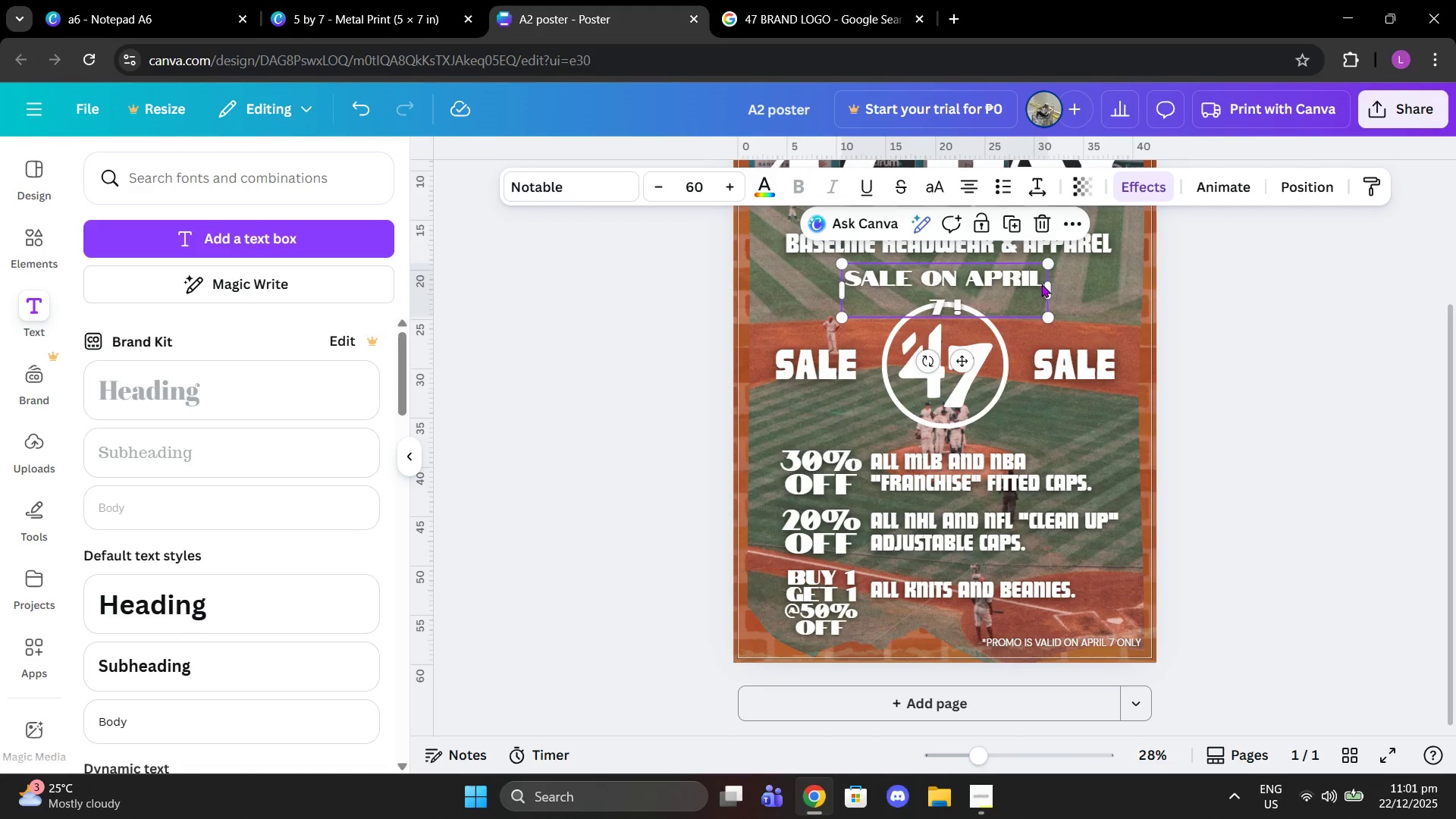 
left_click_drag(start_coordinate=[1050, 284], to_coordinate=[1095, 287])
 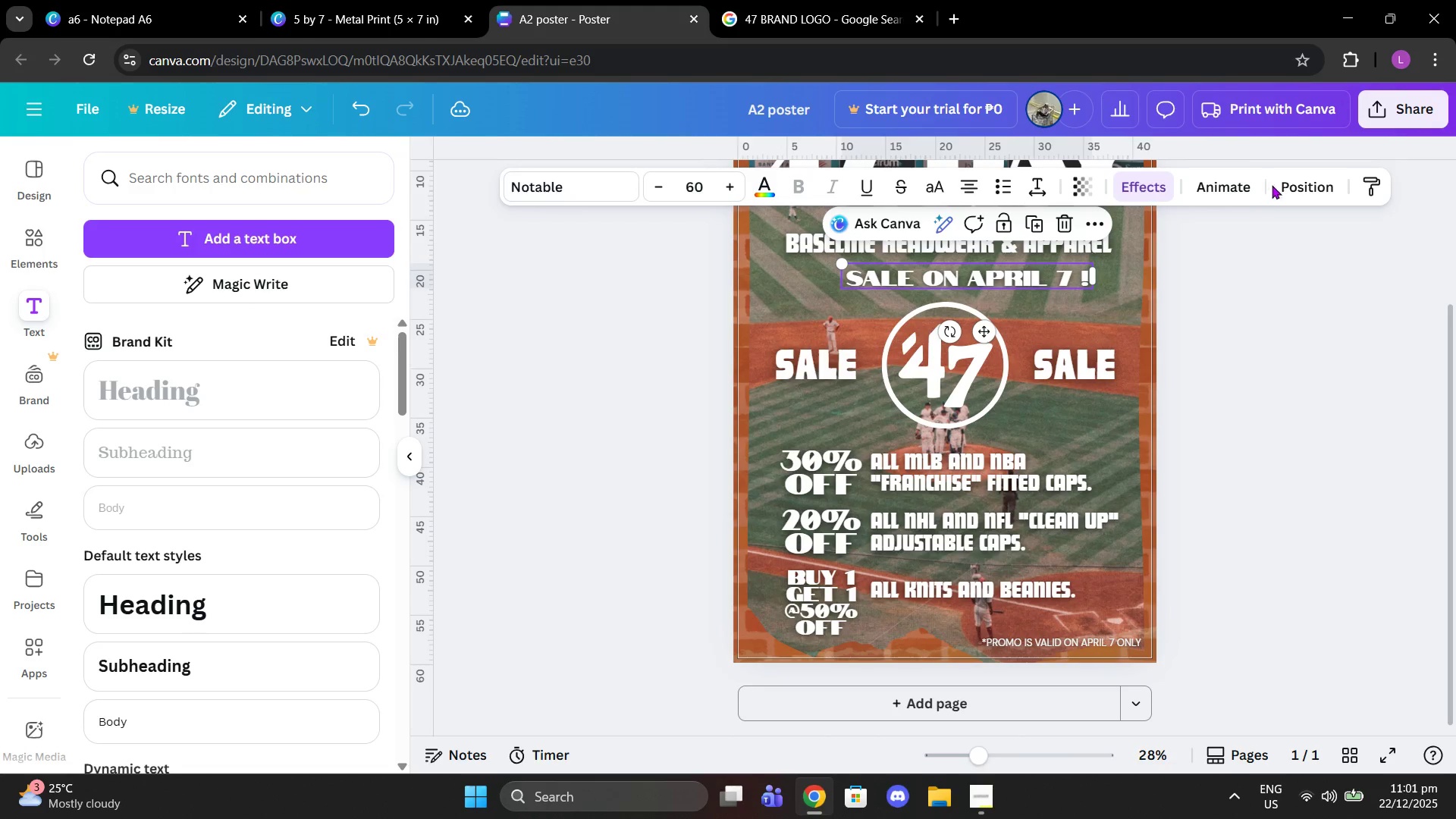 
left_click([1276, 183])
 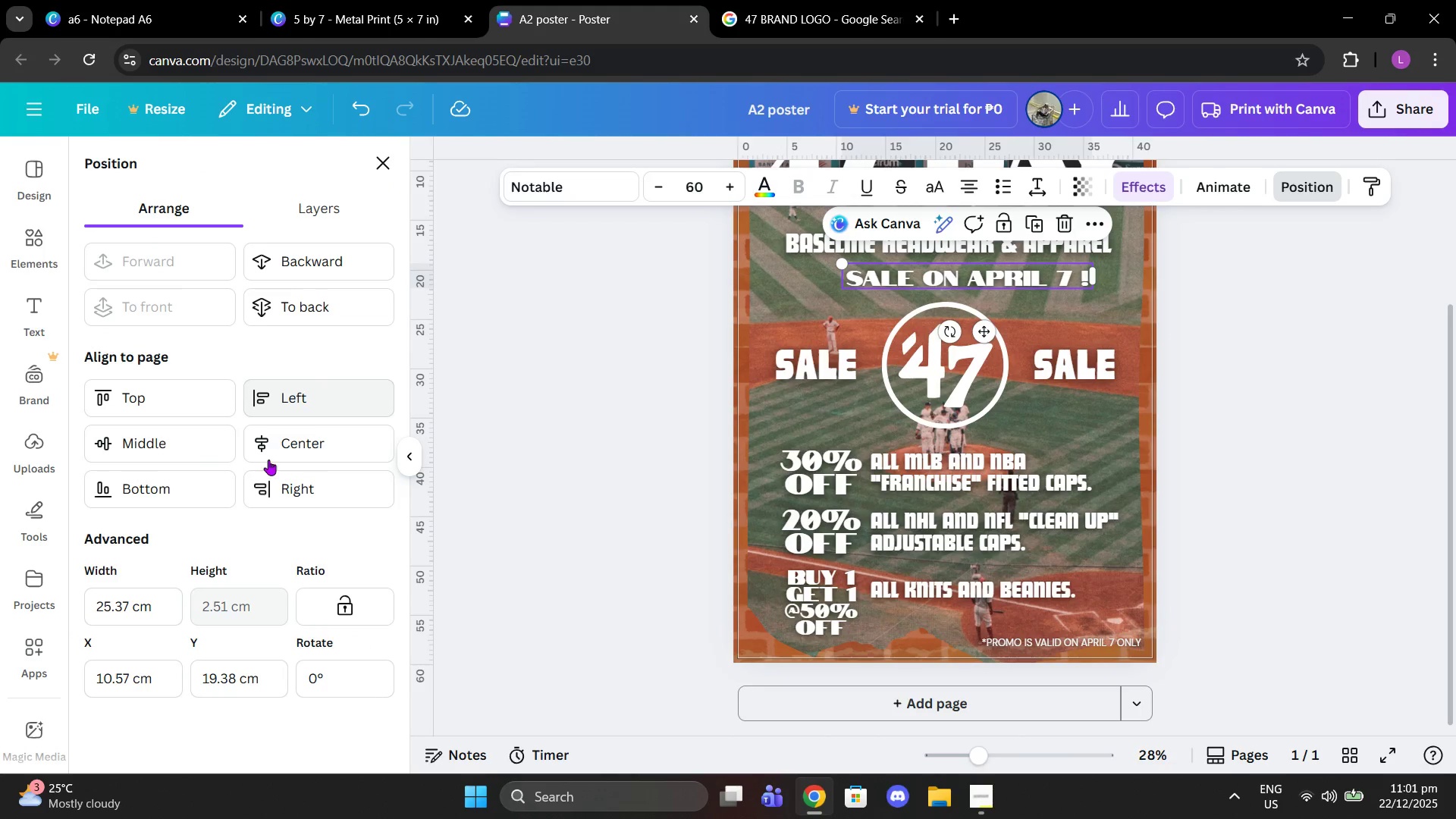 
left_click([273, 455])
 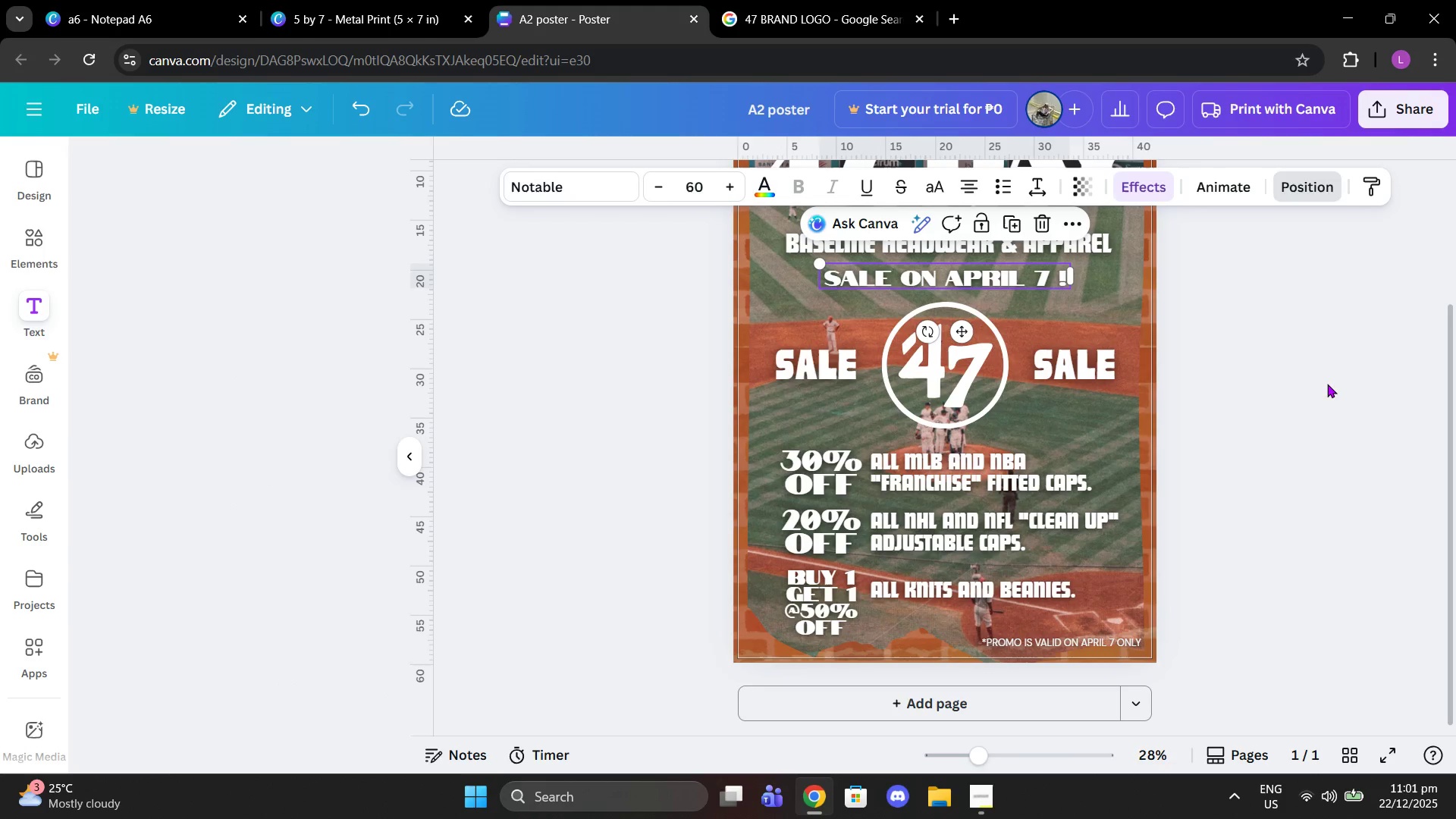 
double_click([1322, 382])
 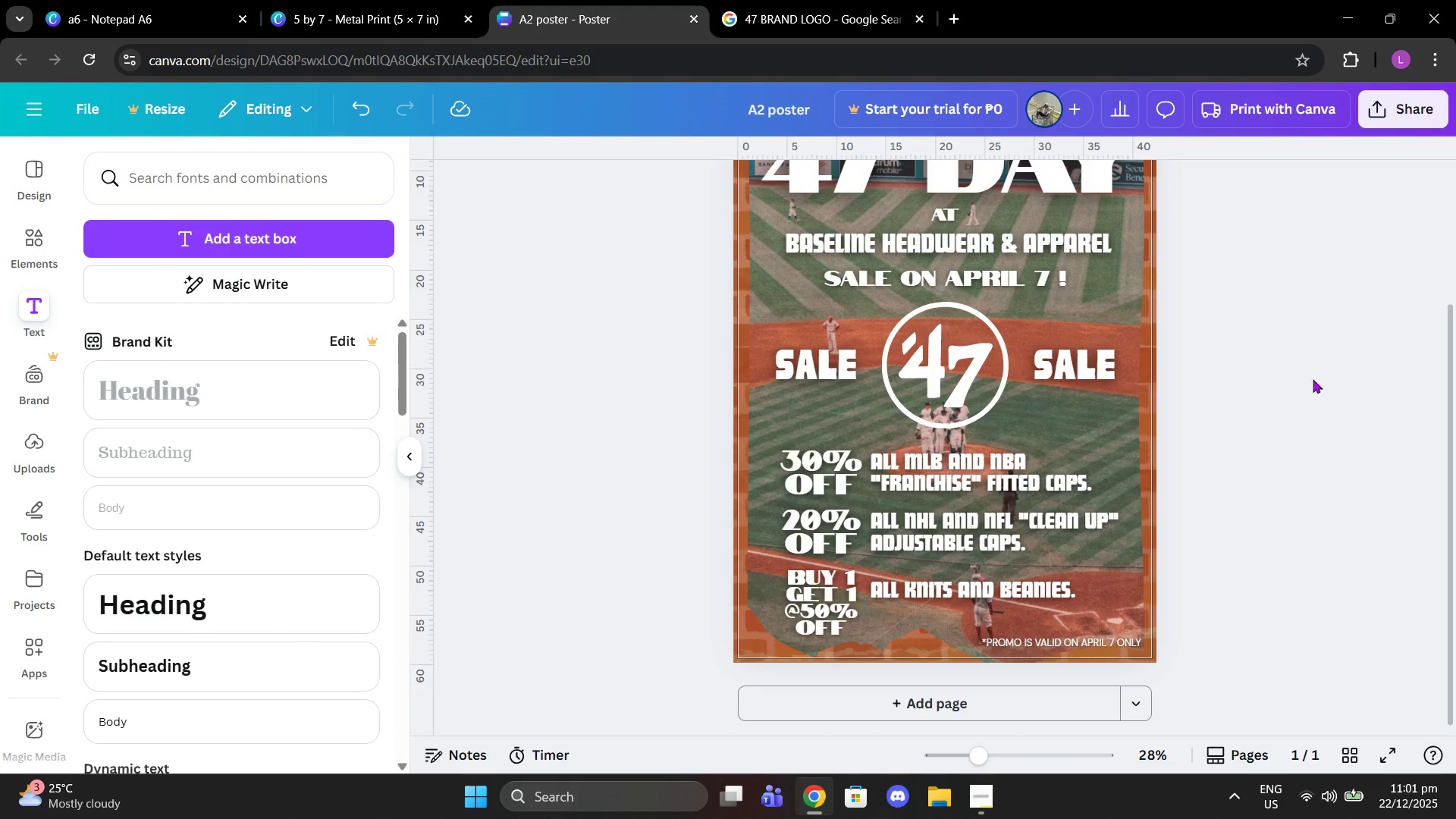 
scroll: coordinate [1313, 380], scroll_direction: up, amount: 1.0
 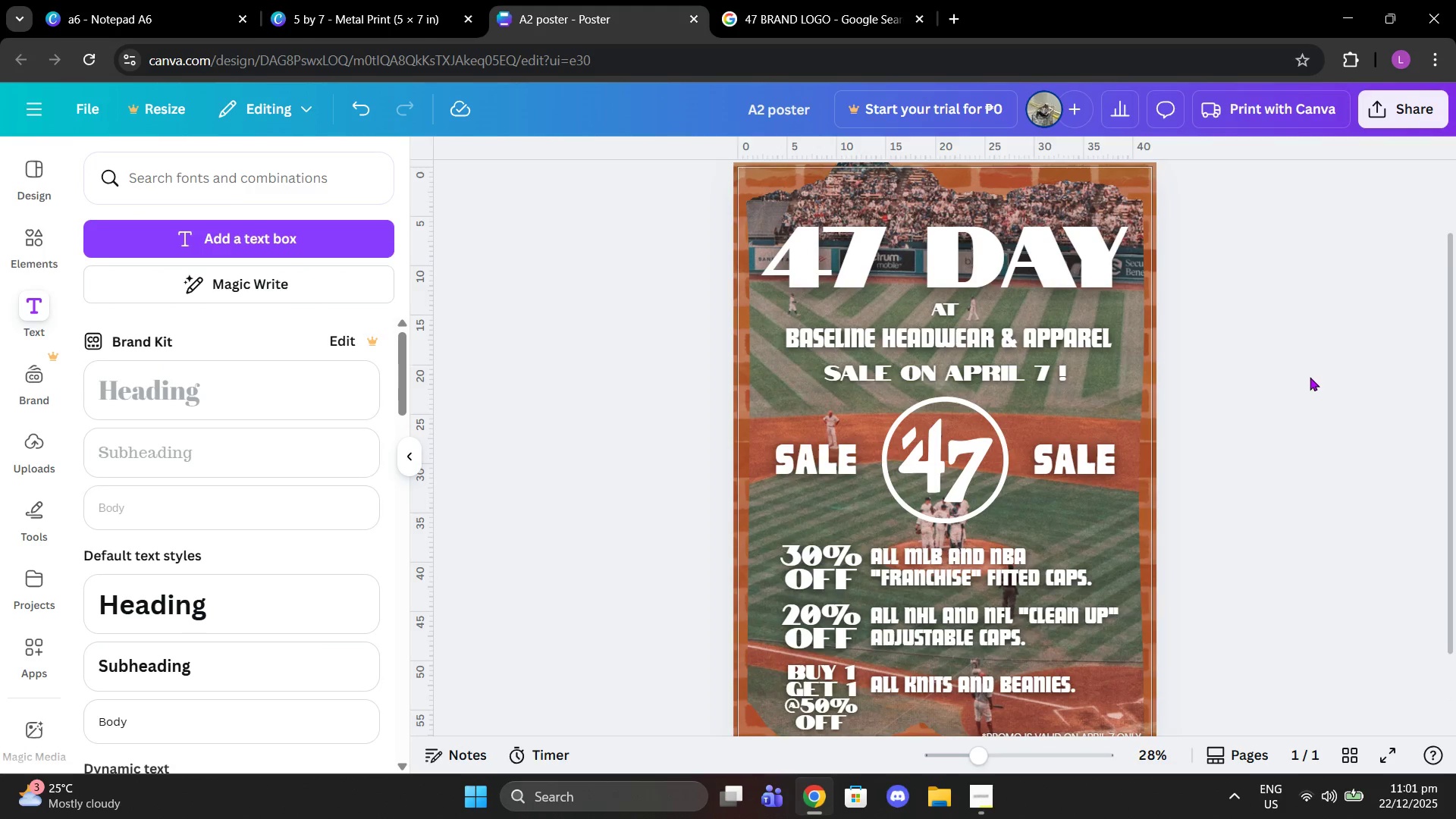 
scroll: coordinate [1310, 377], scroll_direction: down, amount: 1.0
 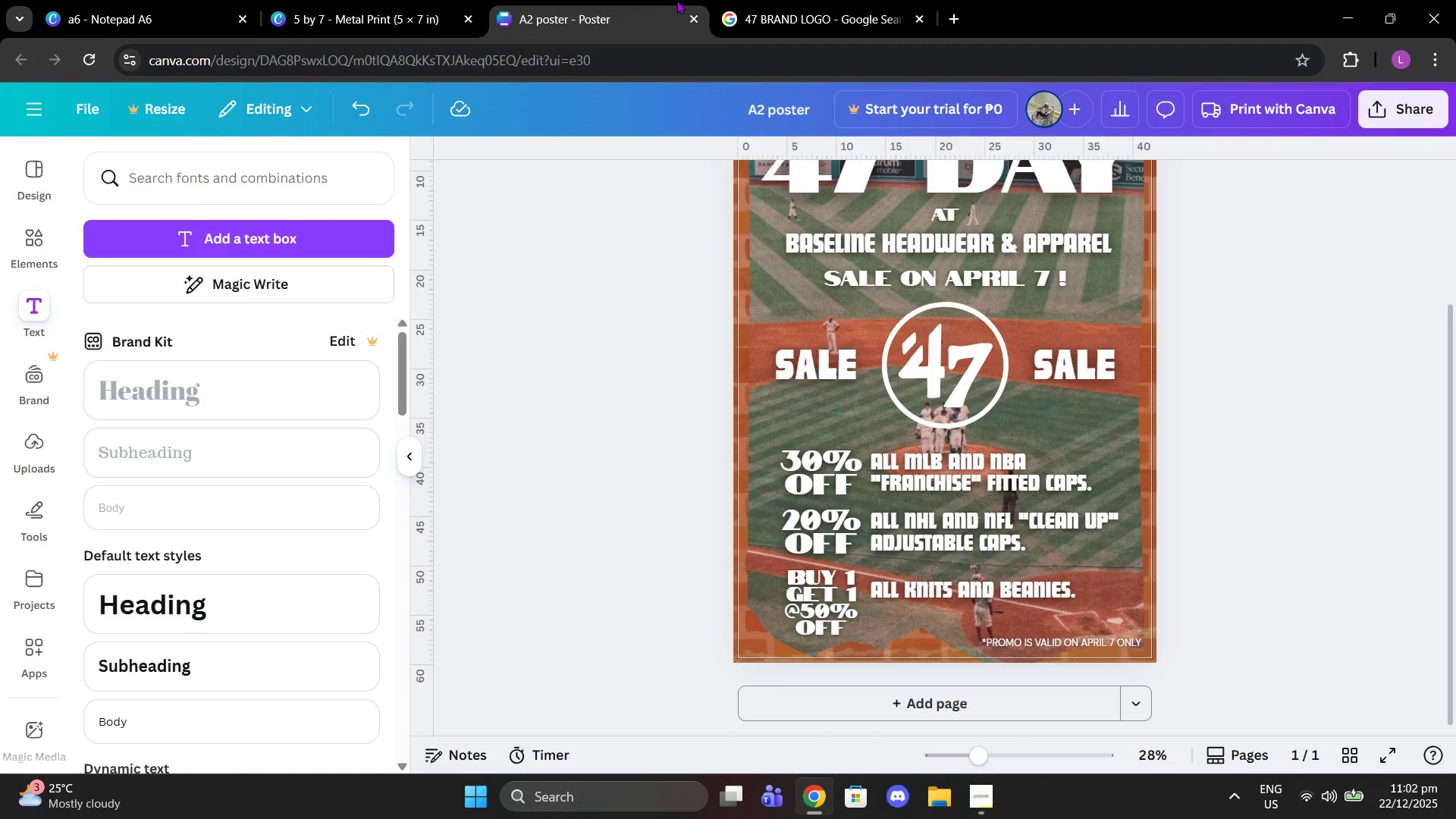 
left_click([770, 10])
 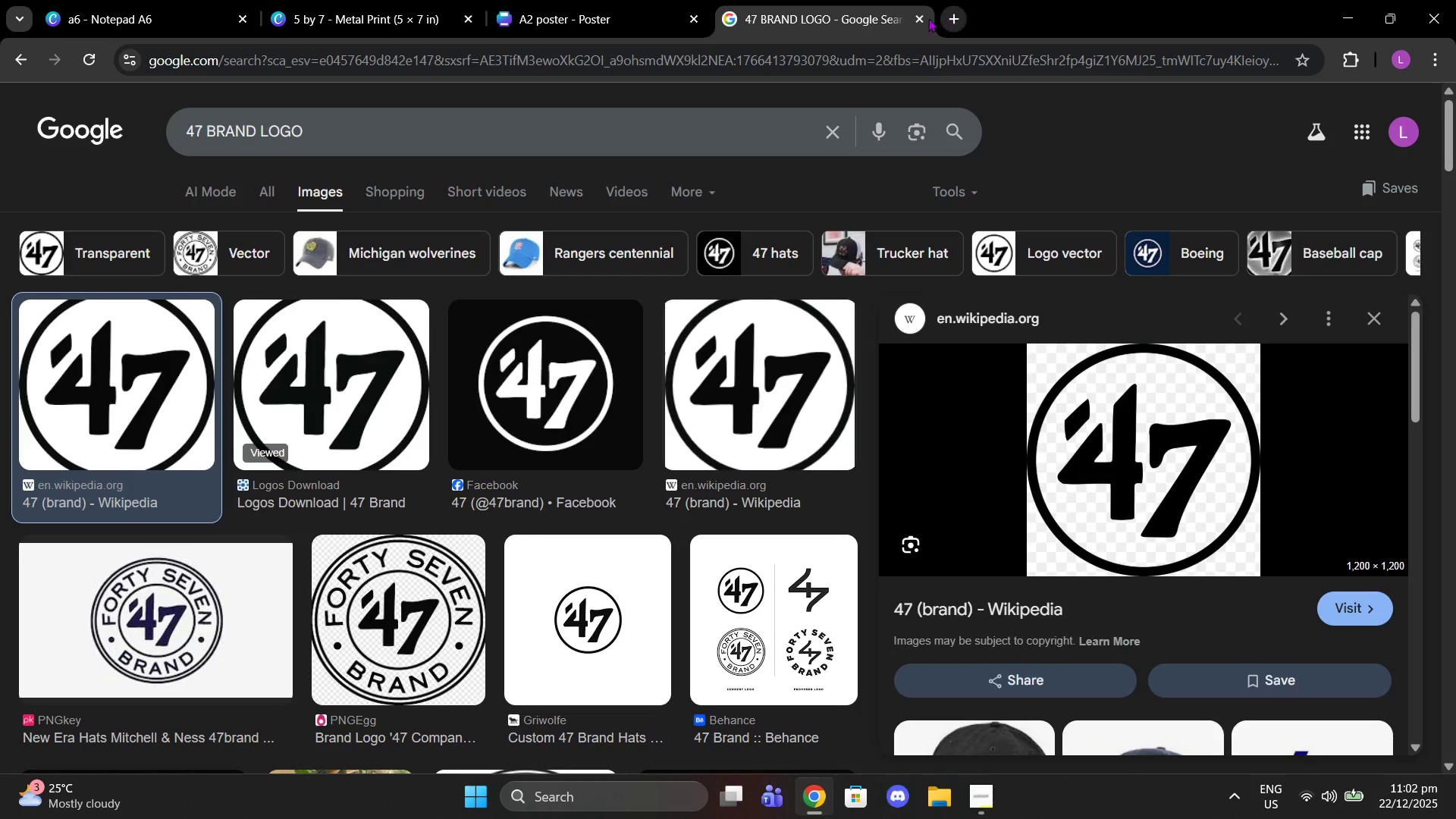 
left_click([923, 18])
 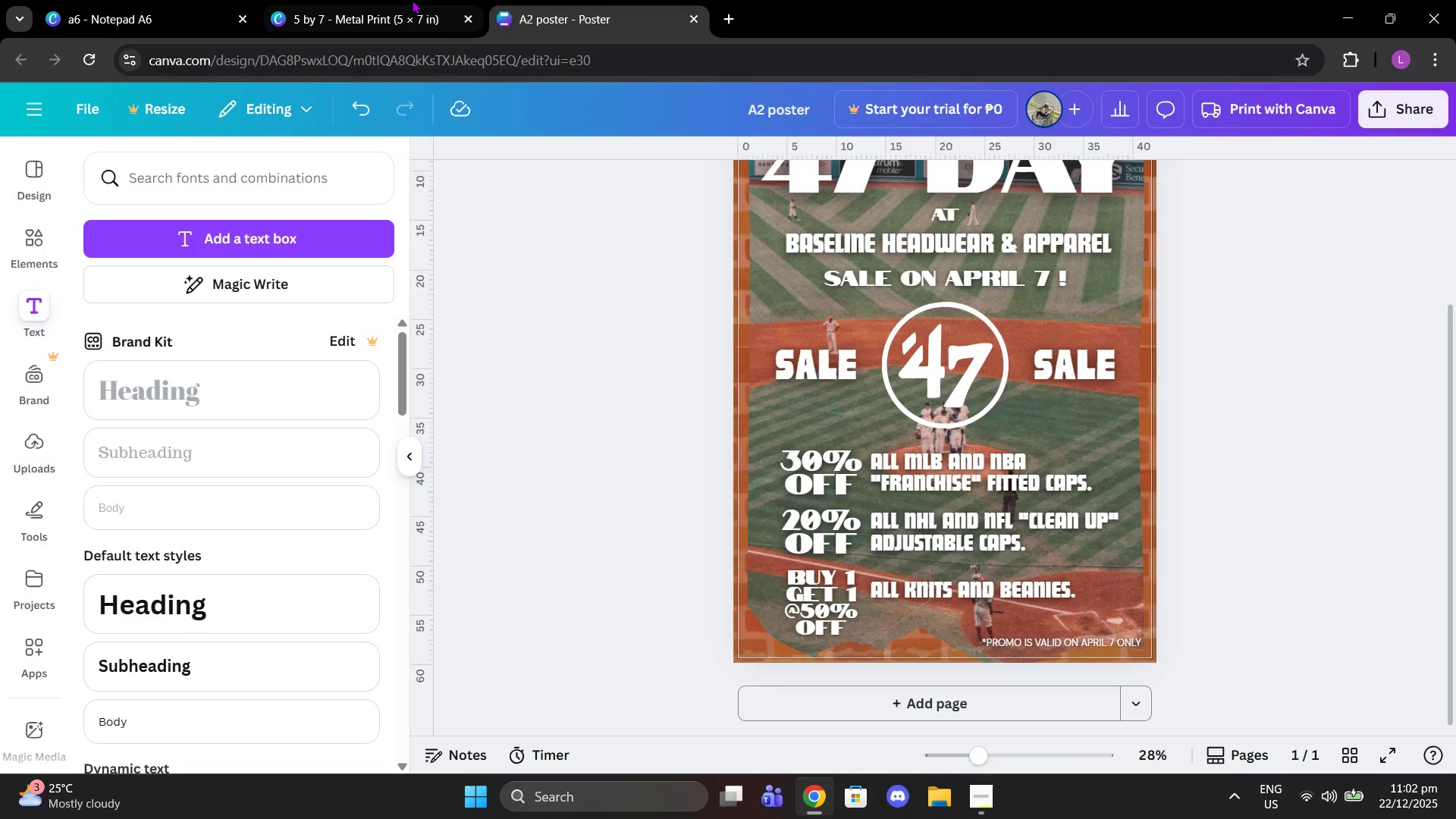 
left_click([365, 0])
 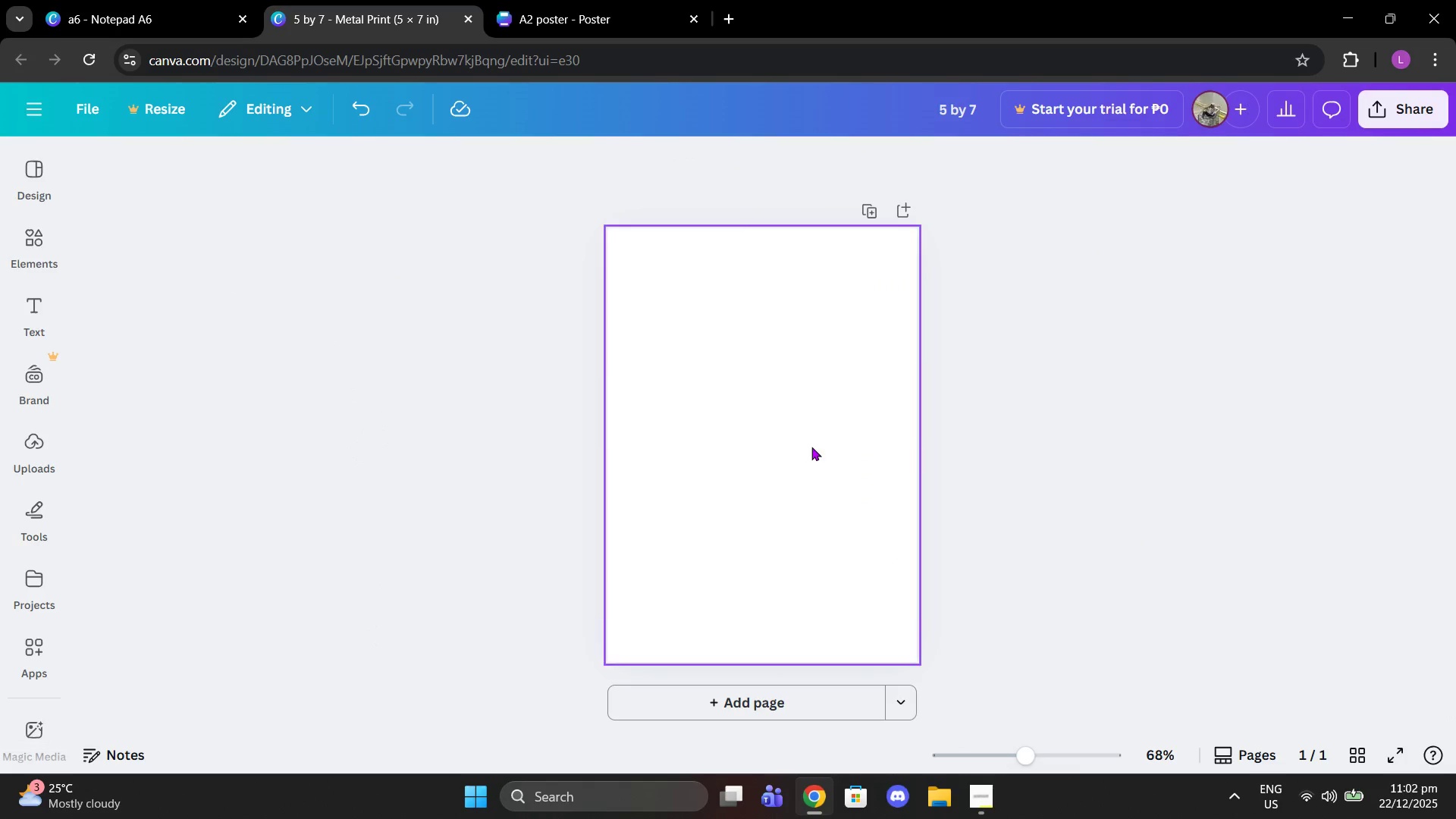 
left_click([812, 447])
 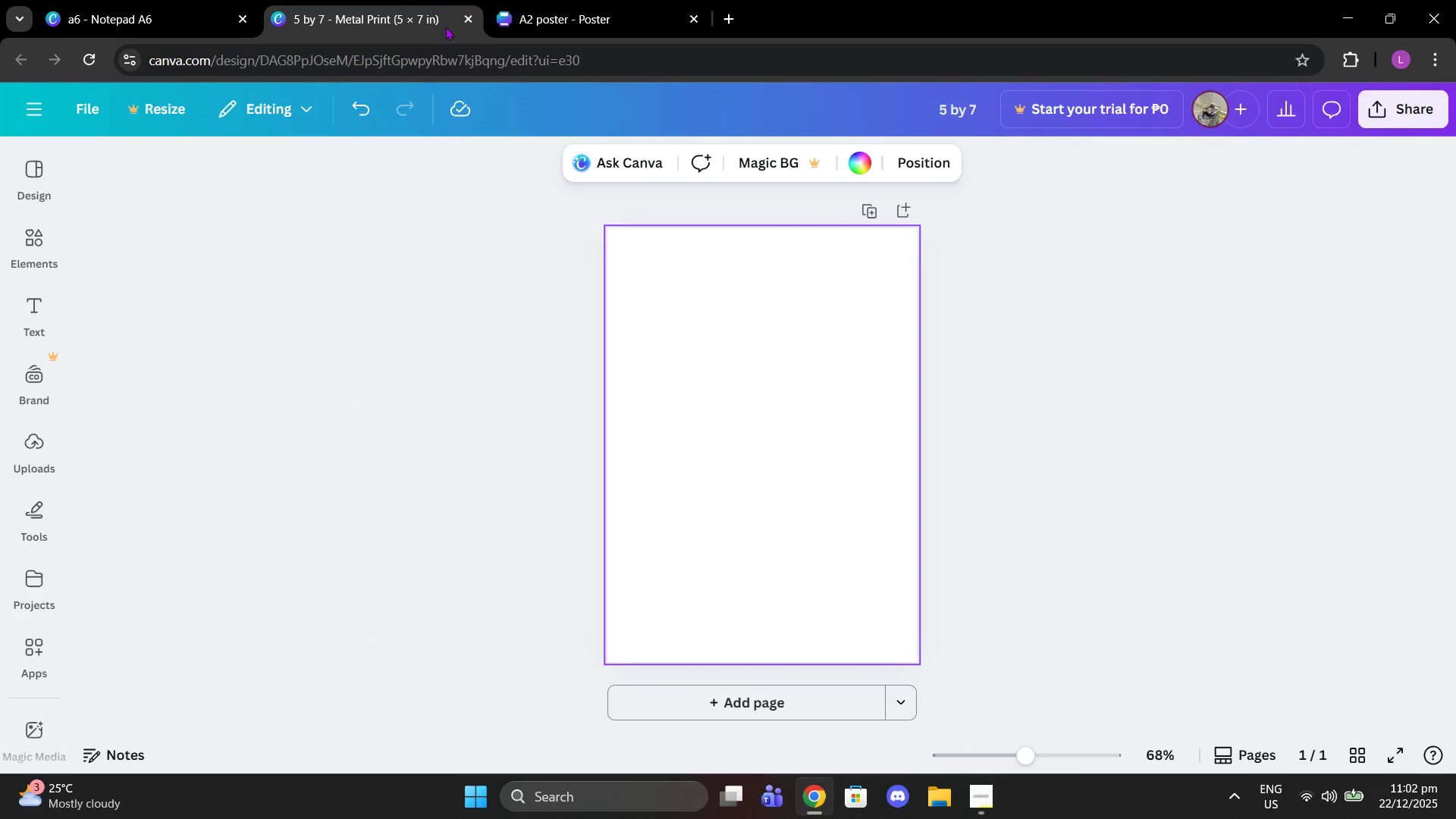 
left_click([582, 0])
 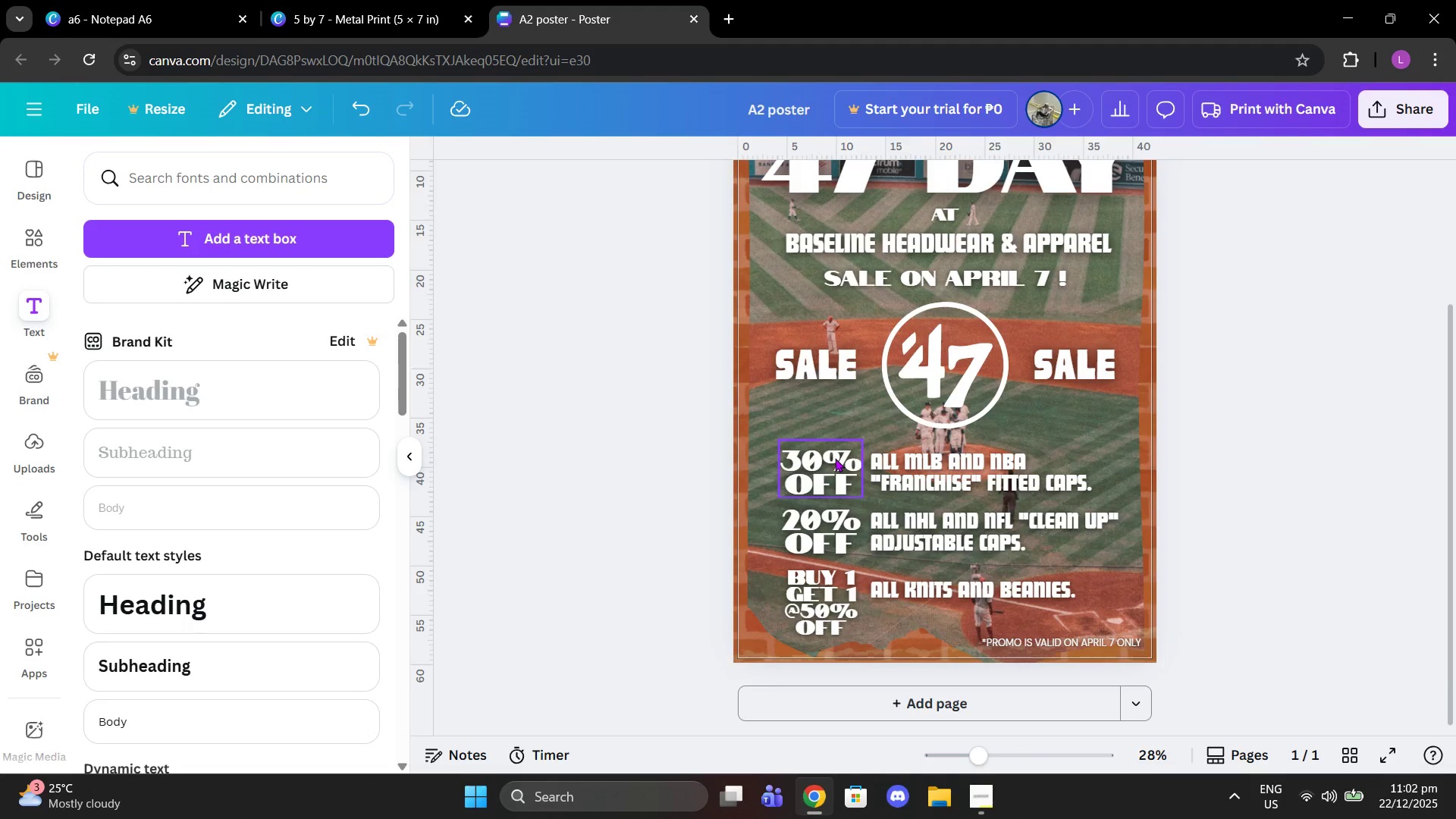 
scroll: coordinate [835, 458], scroll_direction: down, amount: 1.0
 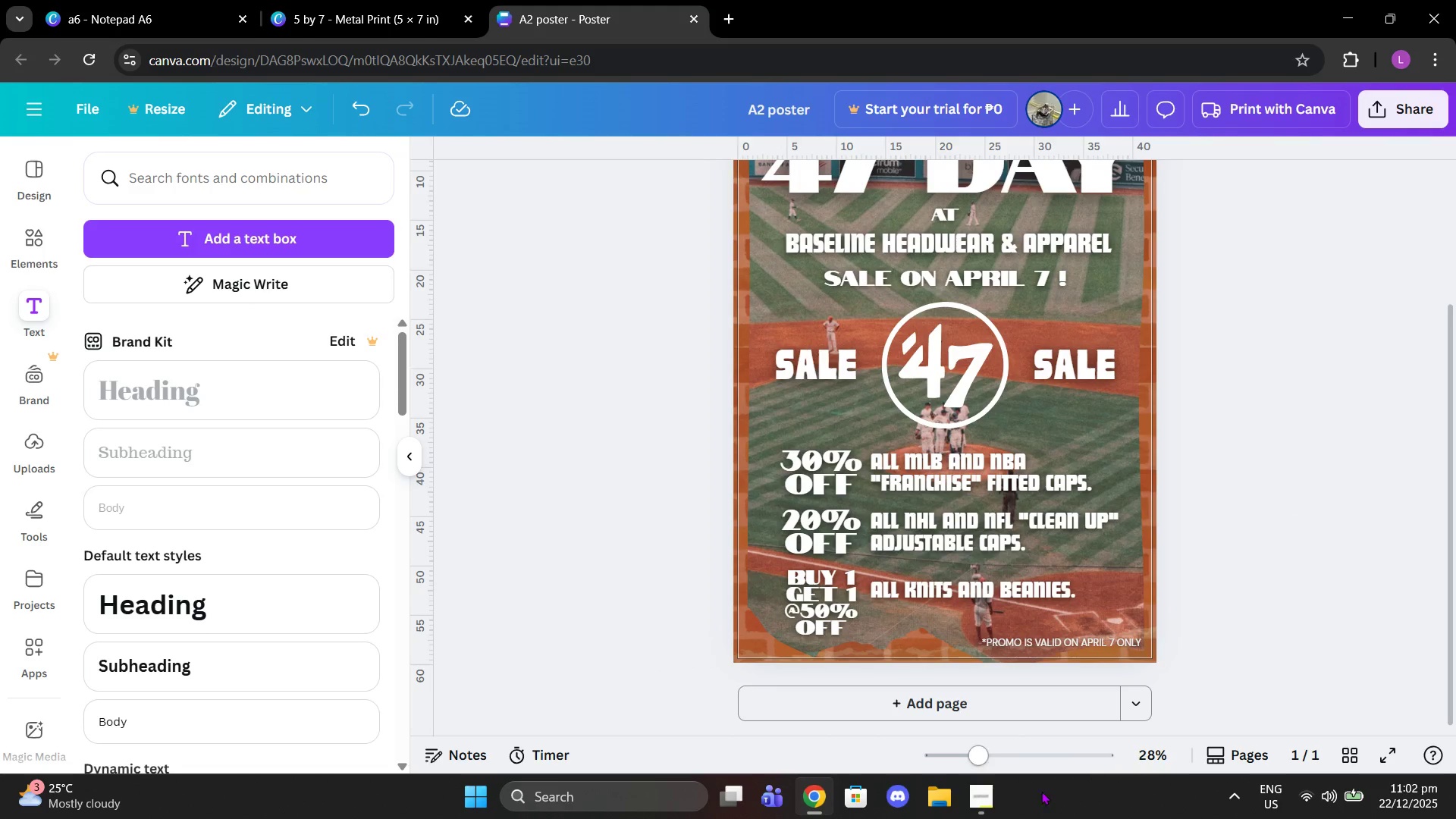 
left_click([970, 793])